 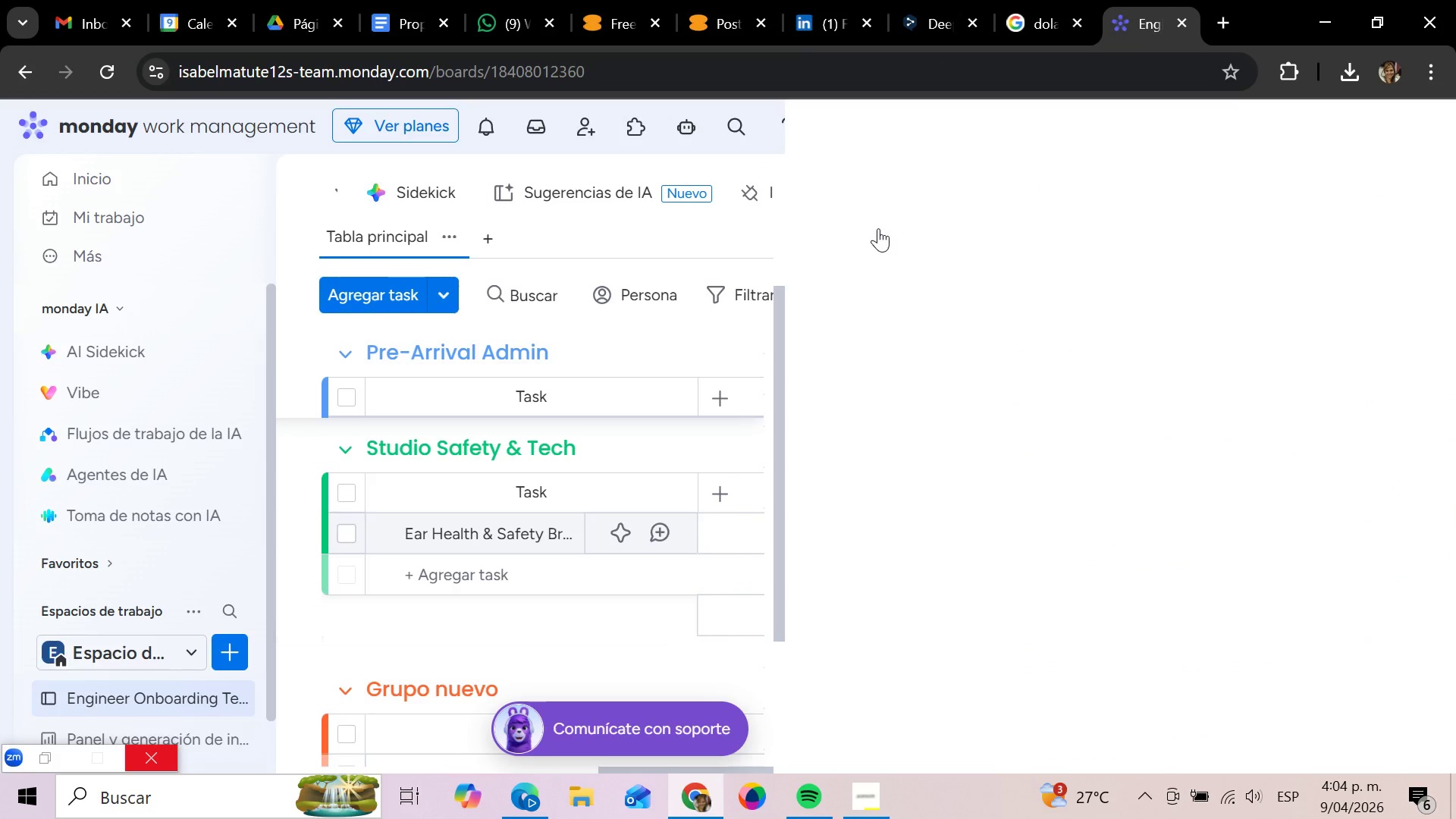 
scroll: coordinate [693, 502], scroll_direction: down, amount: 2.0
 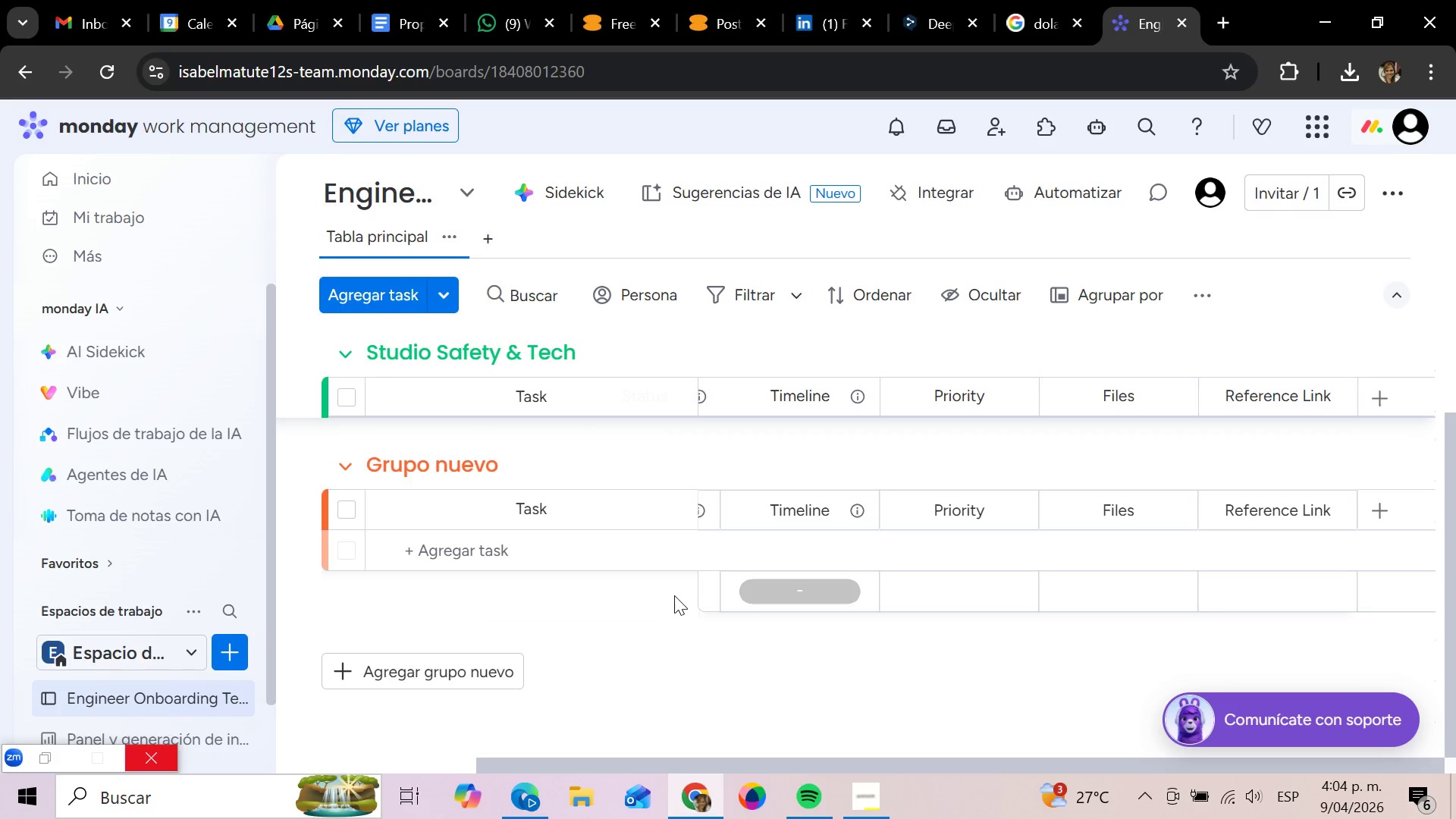 
scroll: coordinate [692, 440], scroll_direction: up, amount: 16.0
 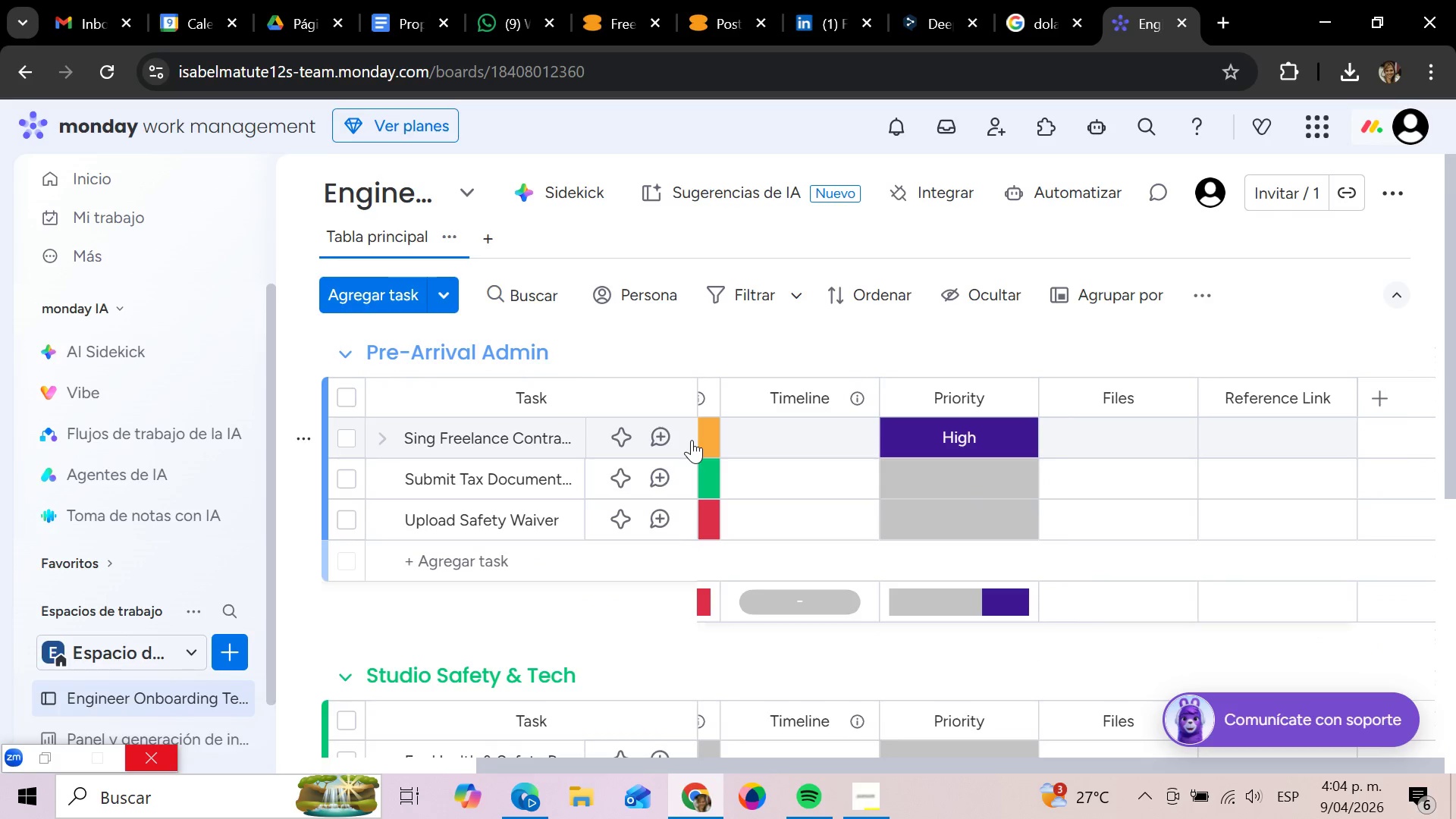 
scroll: coordinate [692, 440], scroll_direction: down, amount: 1.0
 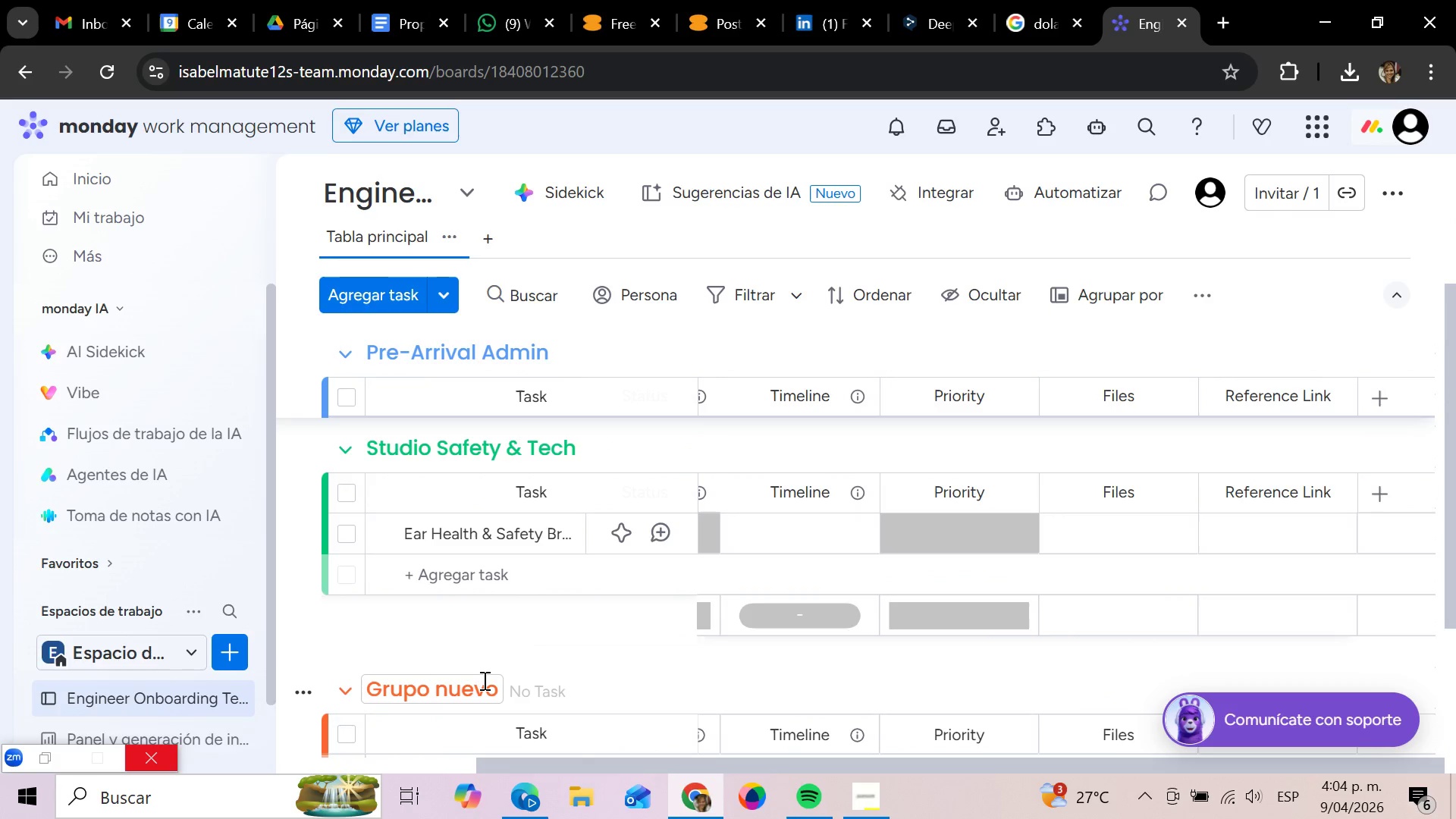 
left_click([487, 682])
 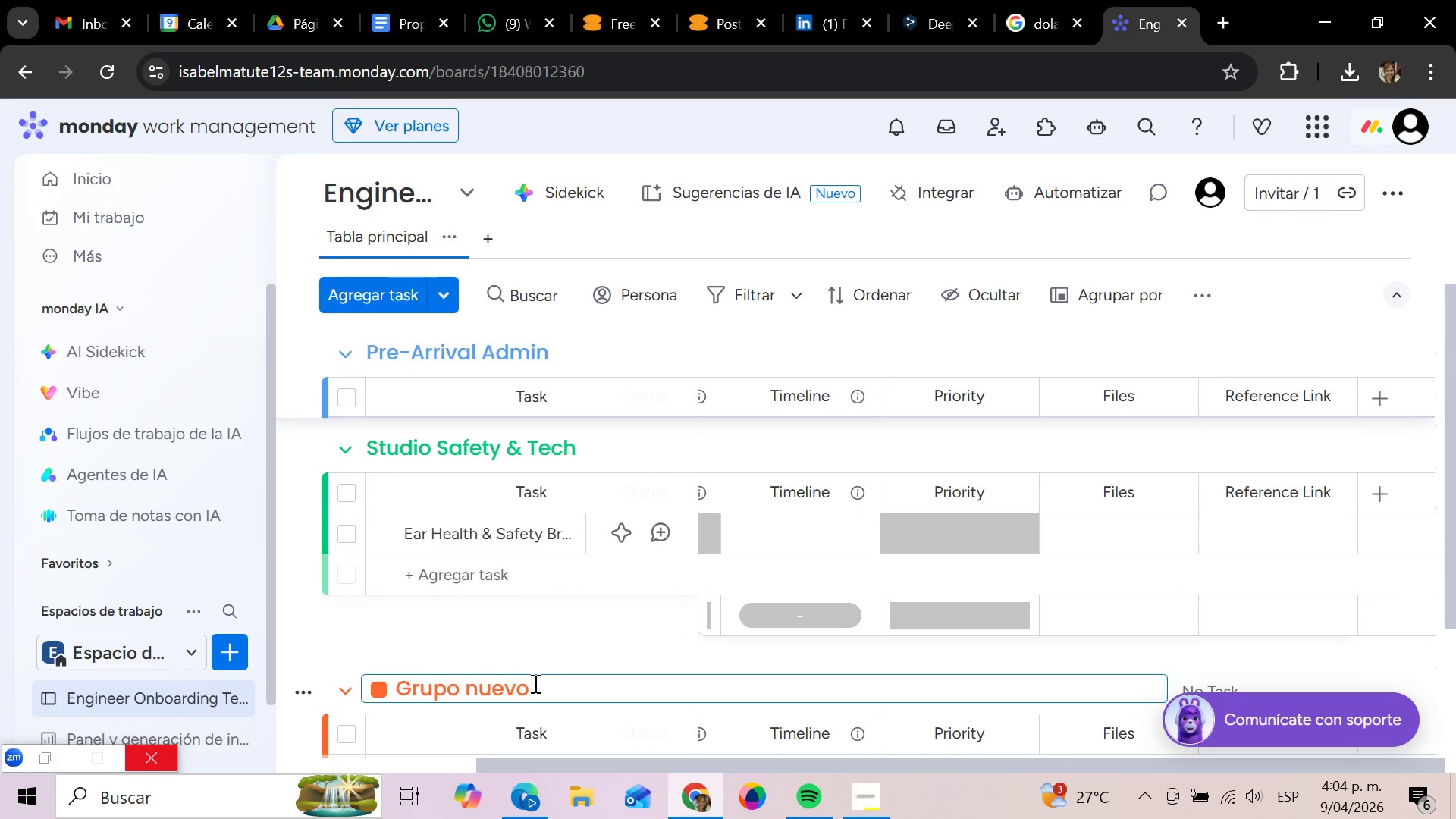 
key(Backspace)
key(Backspace)
key(Backspace)
key(Backspace)
key(Backspace)
key(Backspace)
key(Backspace)
key(Backspace)
key(Backspace)
key(Backspace)
key(Backspace)
type(Cultural In)
key(Backspace)
type(mmerso)
key(Backspace)
type(ion)
 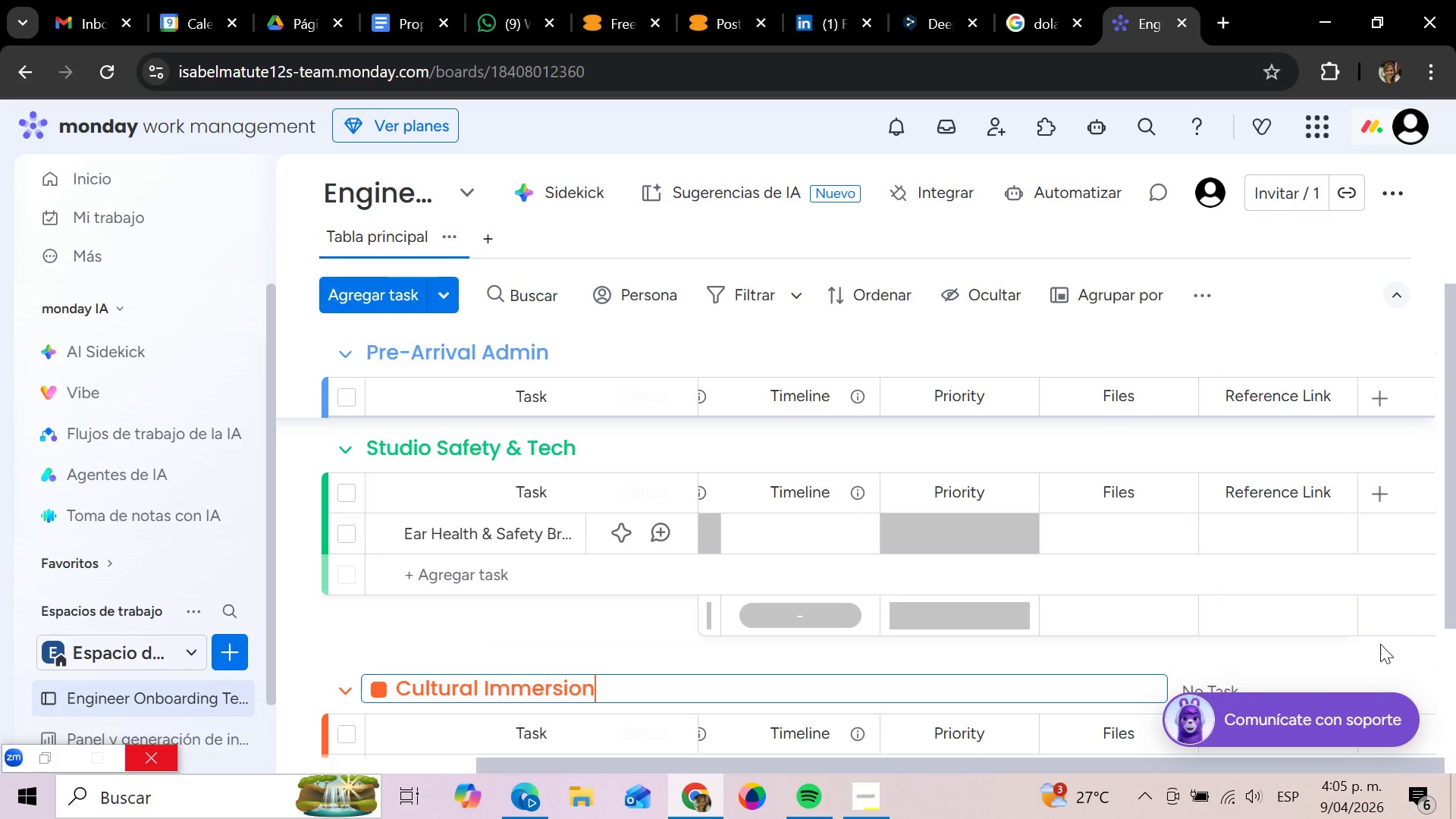 
key(Enter)
 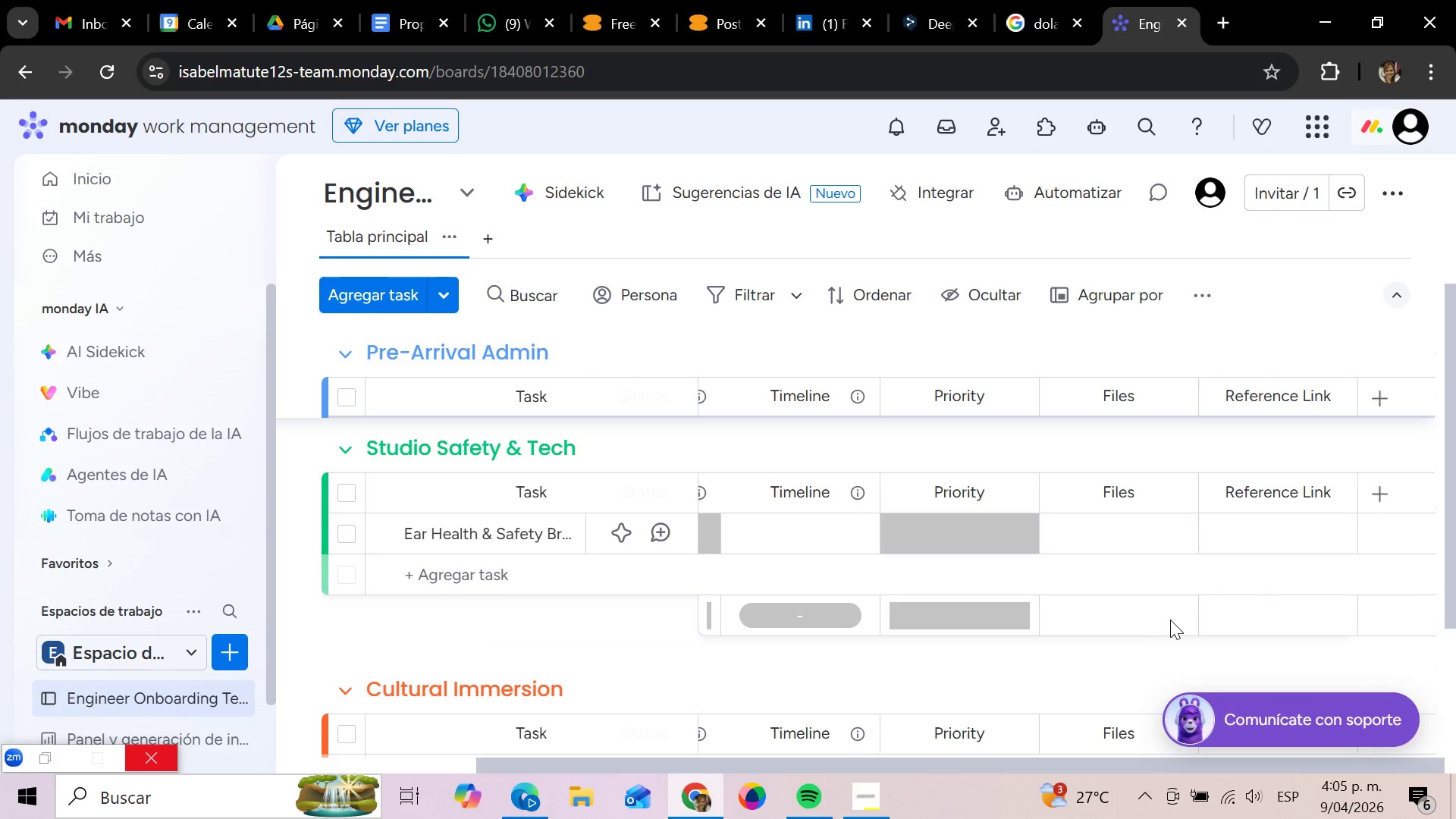 
scroll: coordinate [981, 496], scroll_direction: up, amount: 8.0
 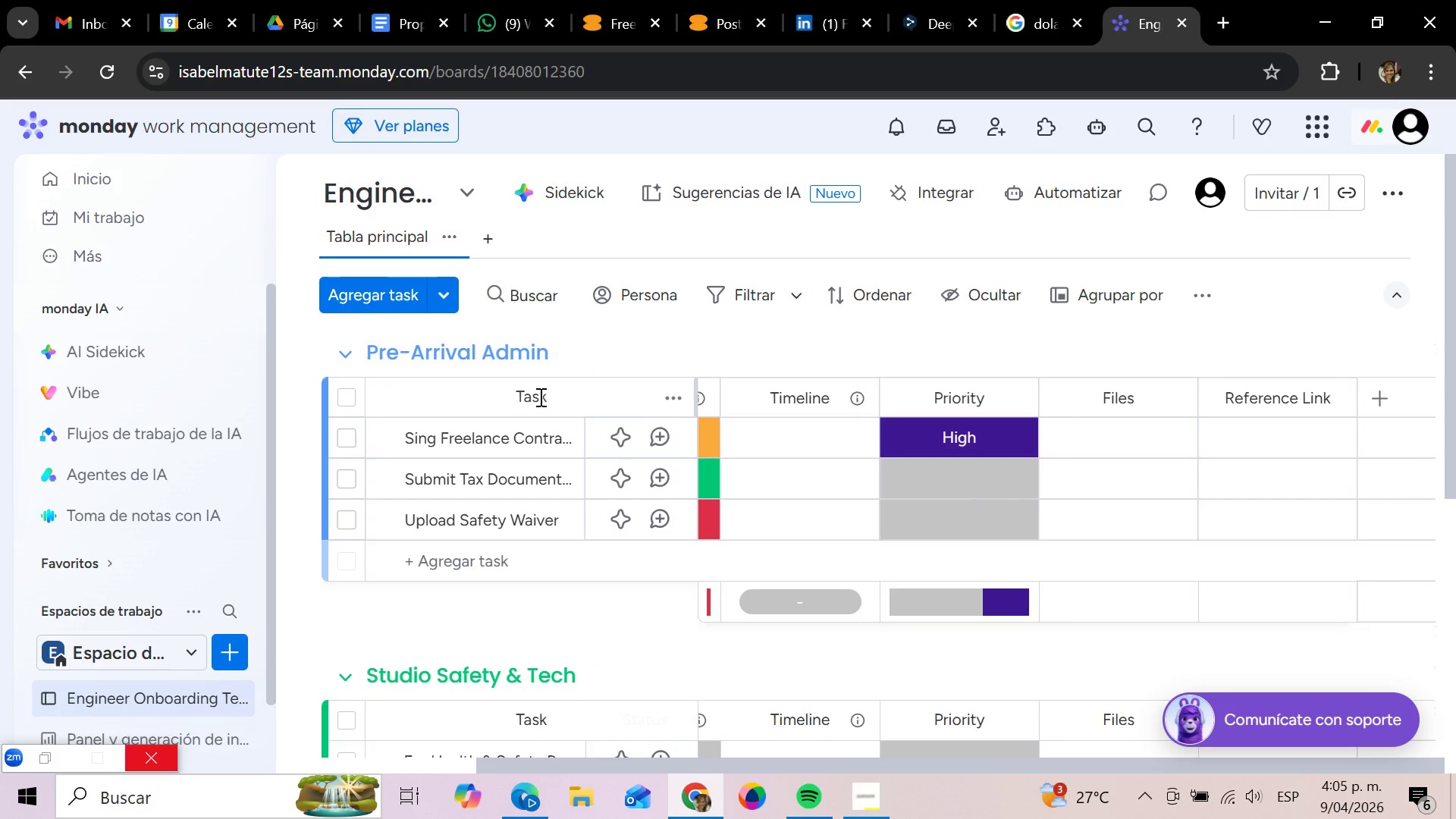 
scroll: coordinate [532, 620], scroll_direction: down, amount: 5.0
 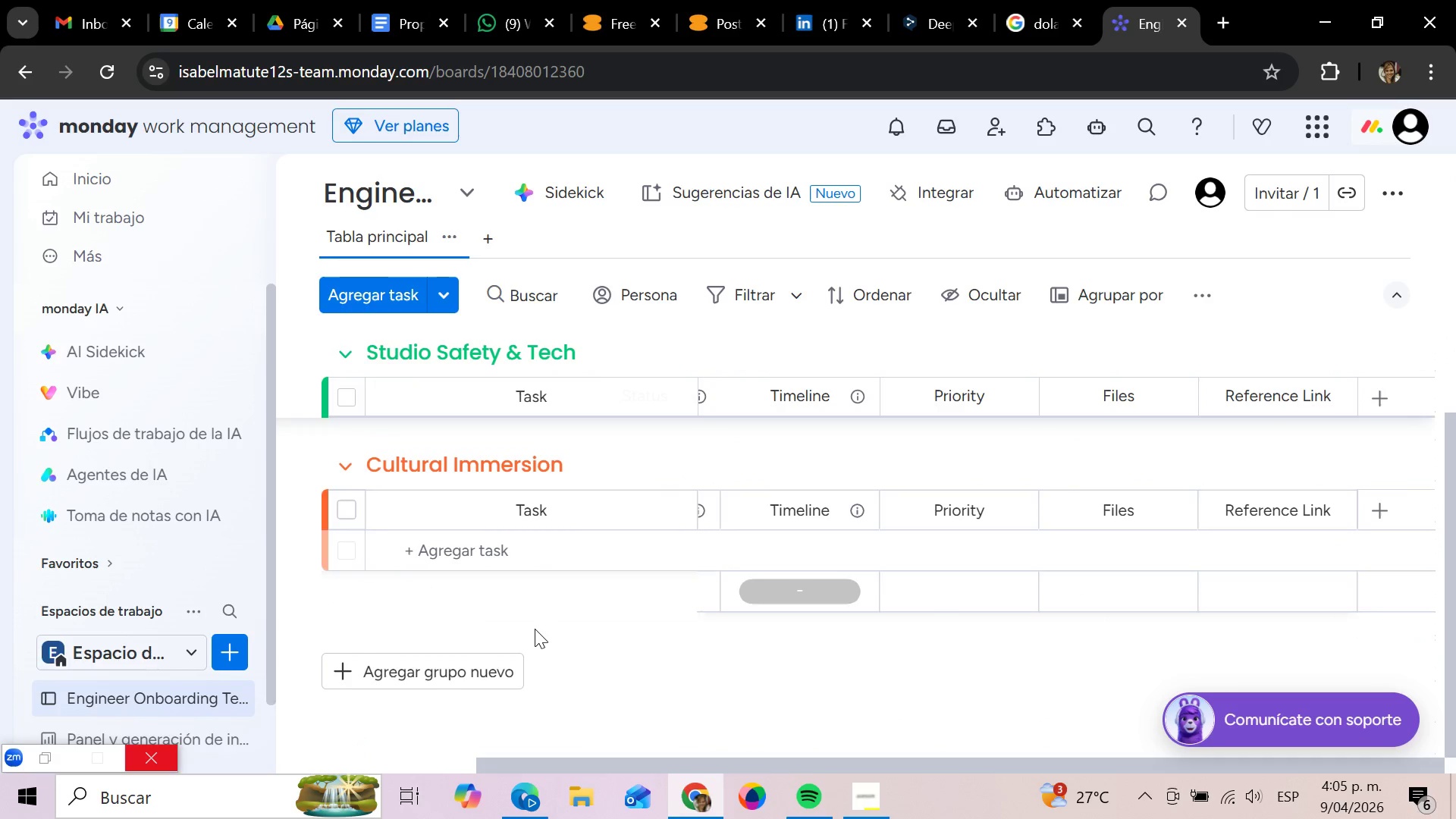 
scroll: coordinate [983, 565], scroll_direction: up, amount: 16.0
 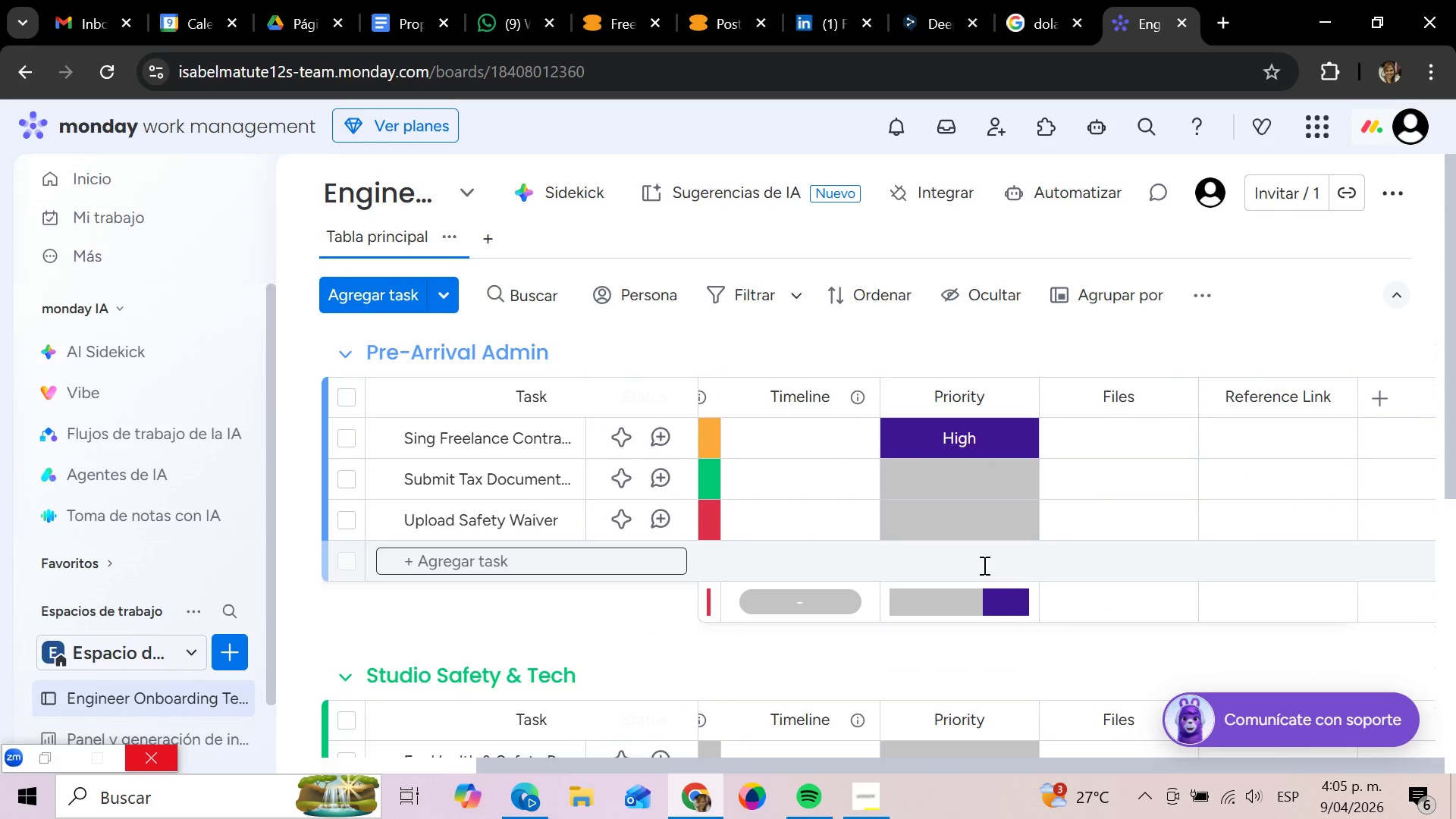 
scroll: coordinate [983, 565], scroll_direction: down, amount: 1.0
 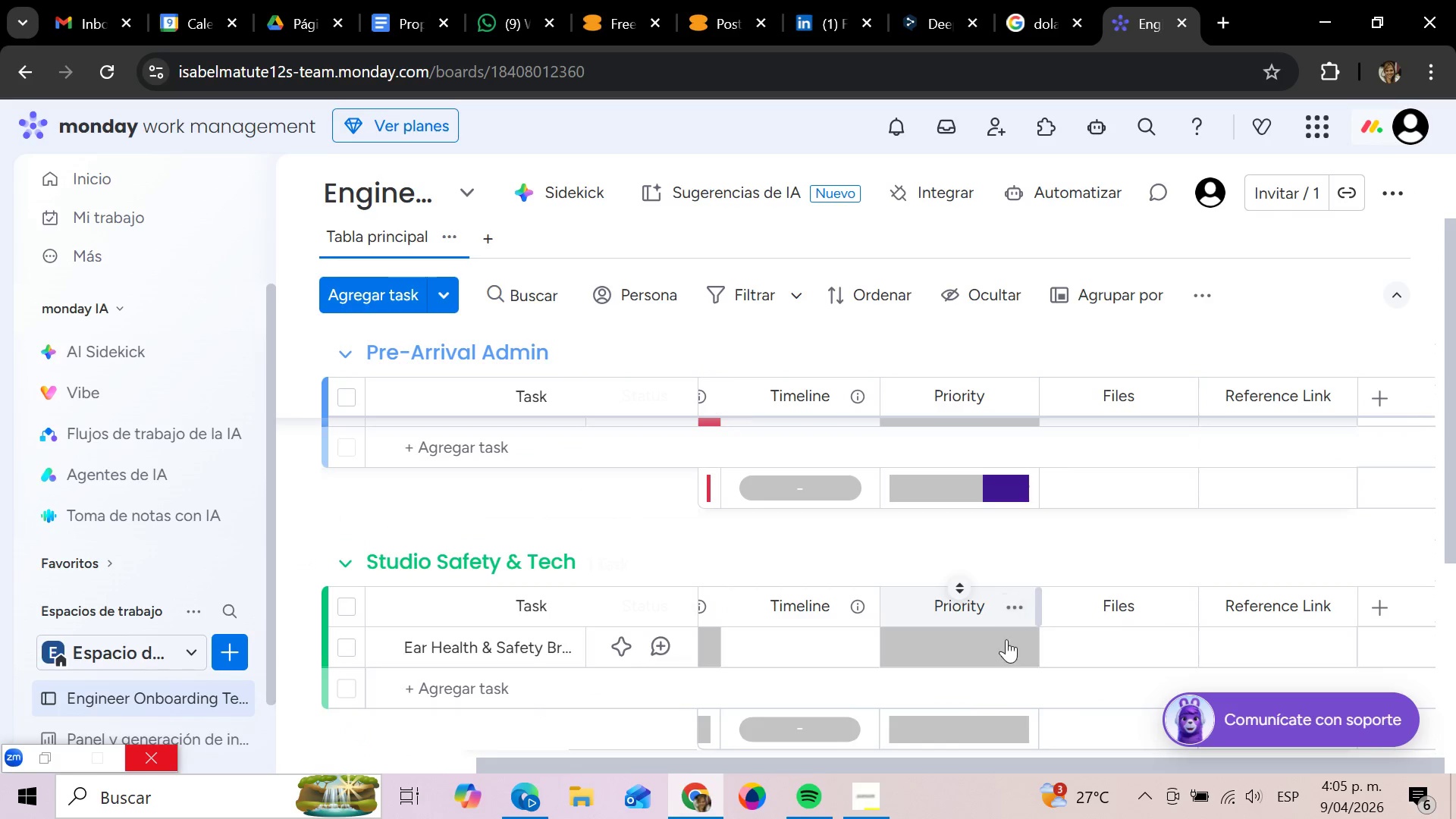 
left_click([1006, 639])
 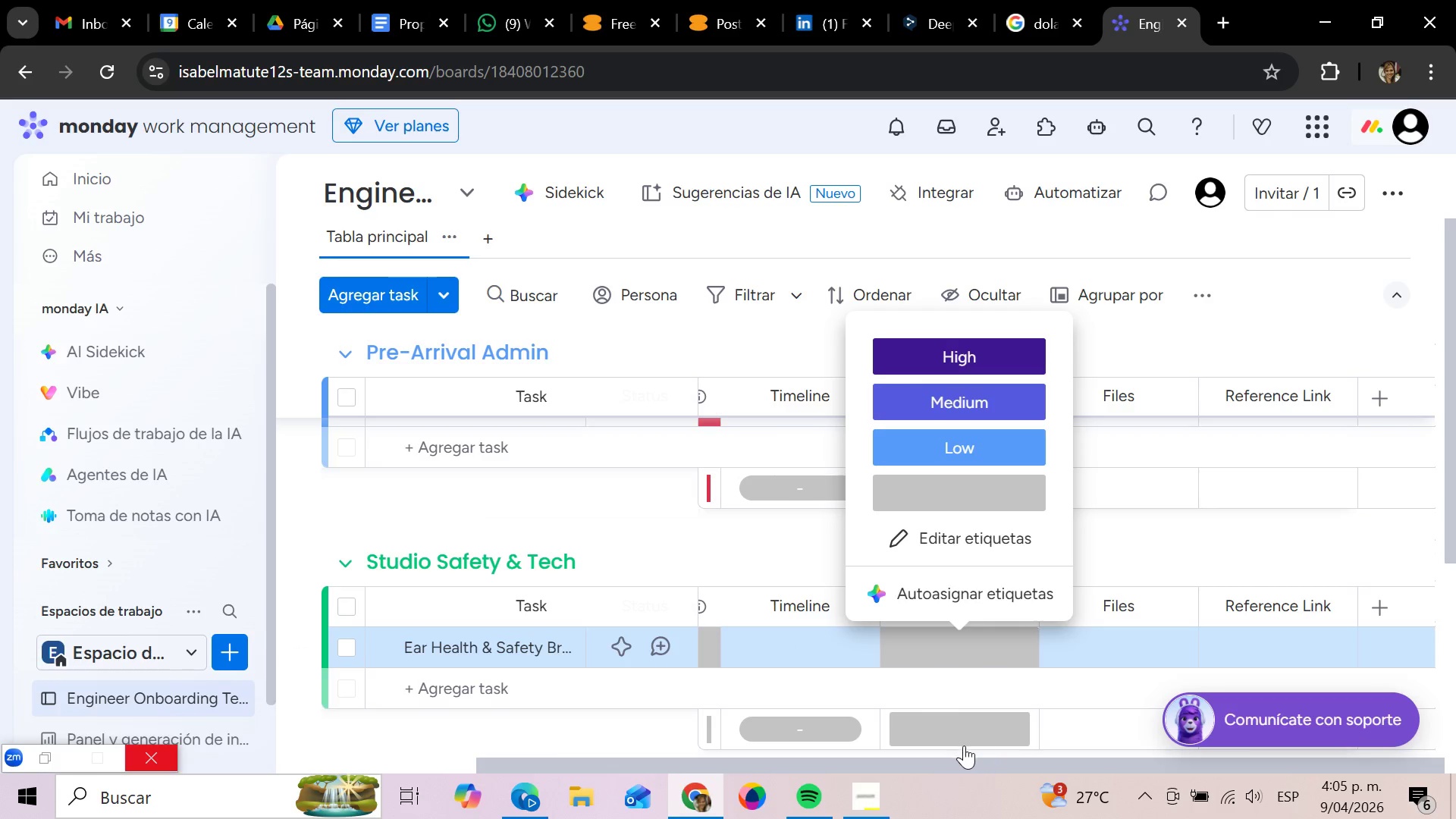 
left_click_drag(start_coordinate=[949, 765], to_coordinate=[674, 769])
 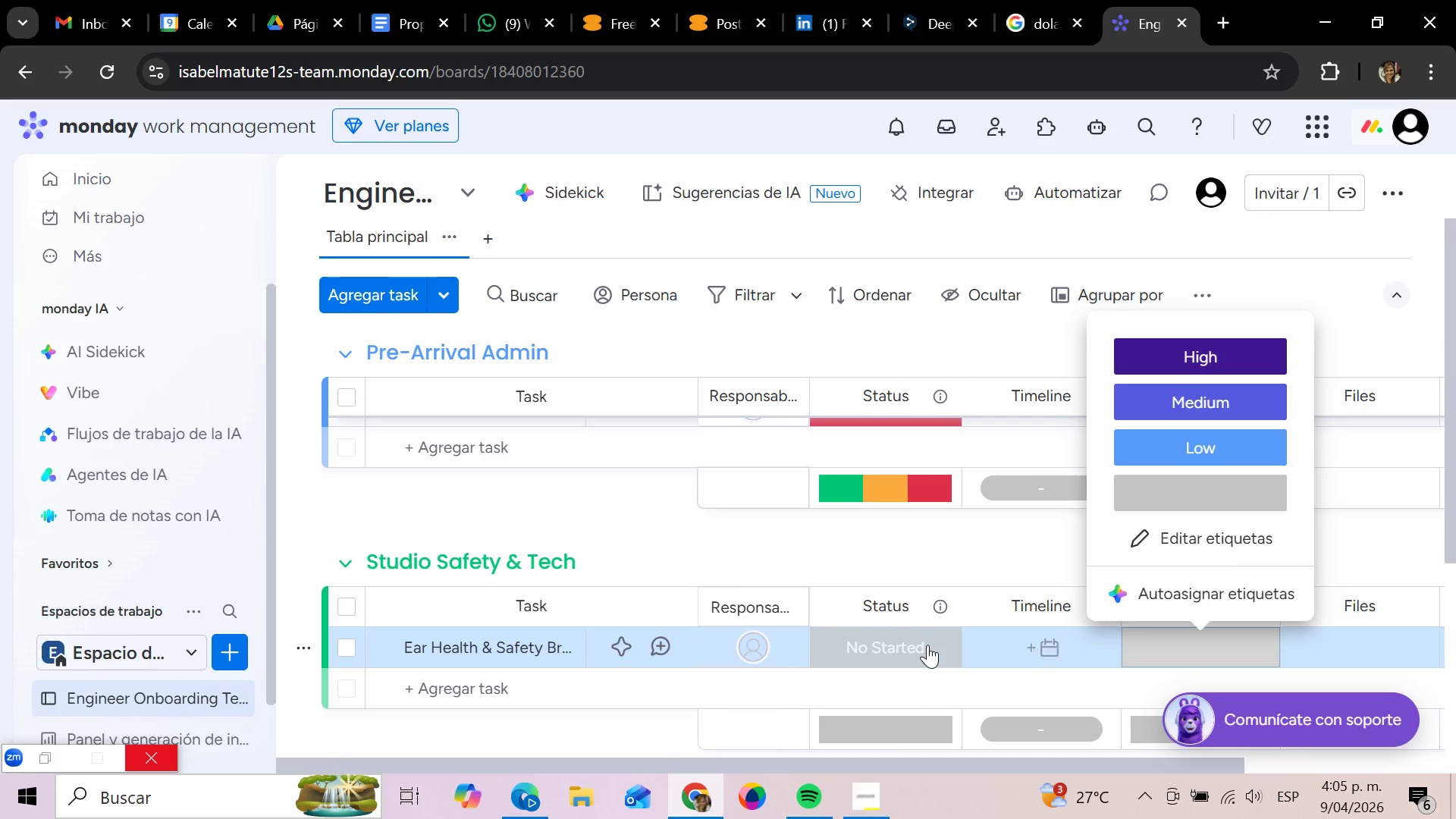 
left_click([927, 645])
 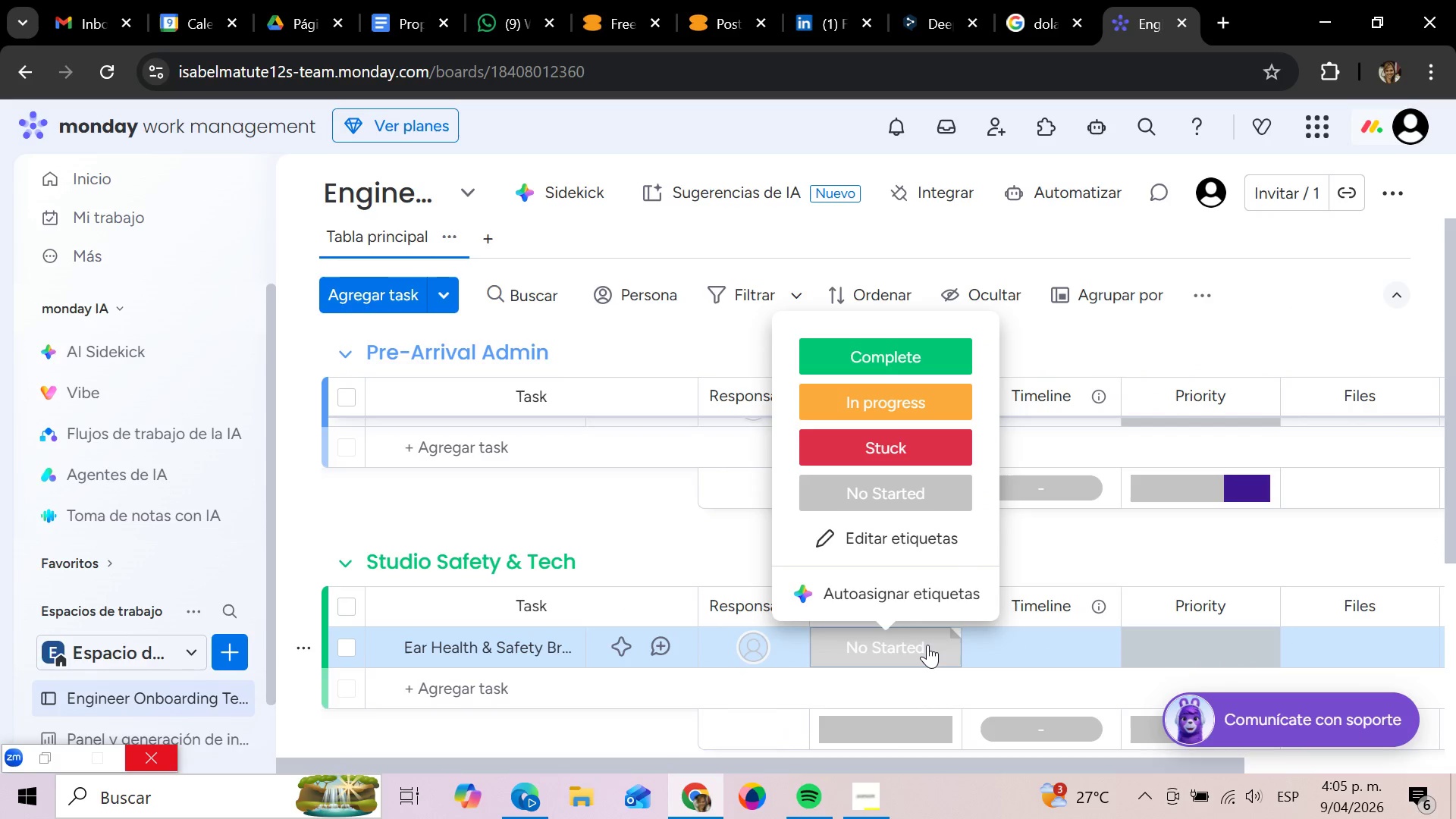 
left_click([1131, 558])
 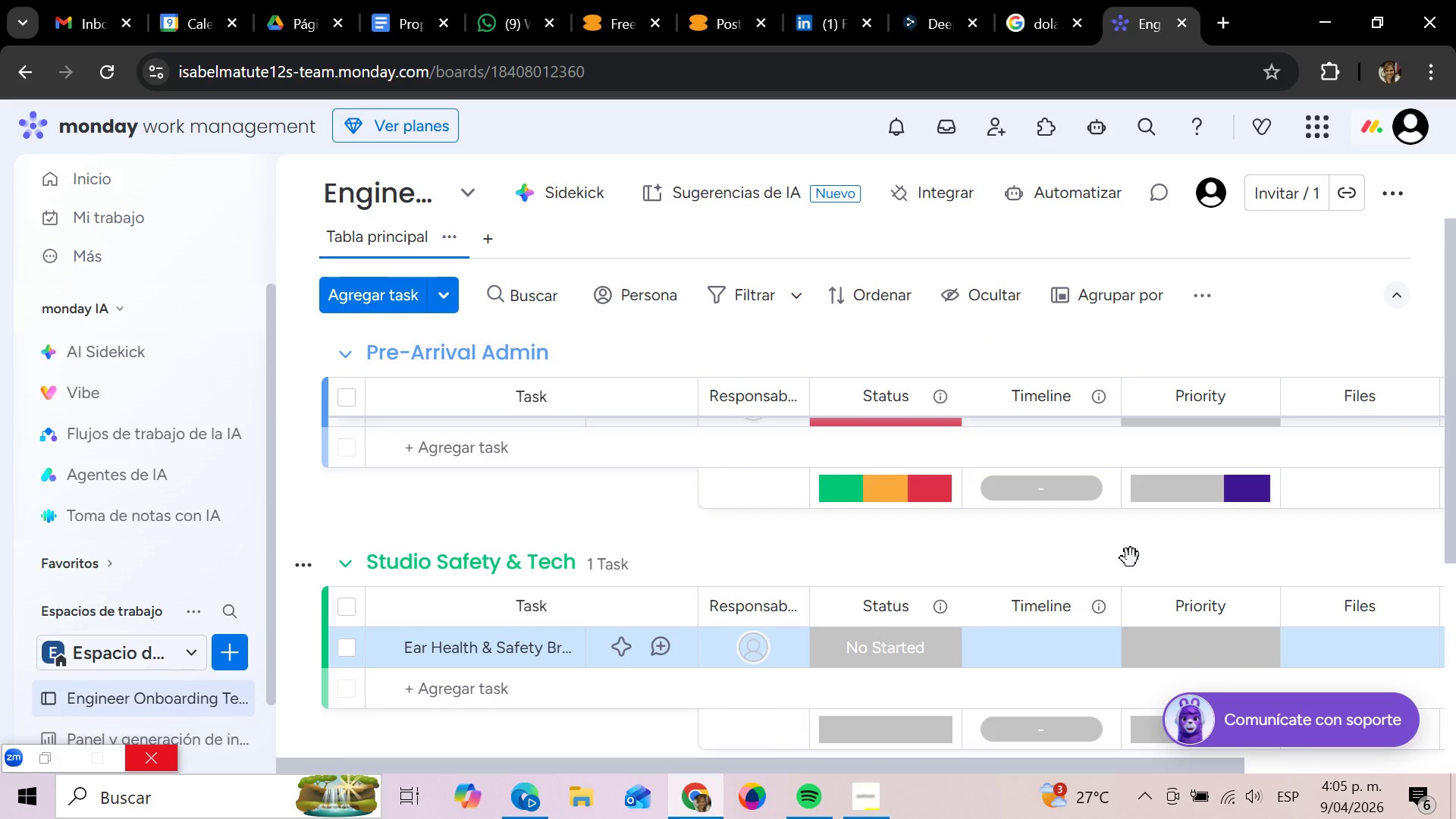 
scroll: coordinate [1131, 558], scroll_direction: up, amount: 4.0
 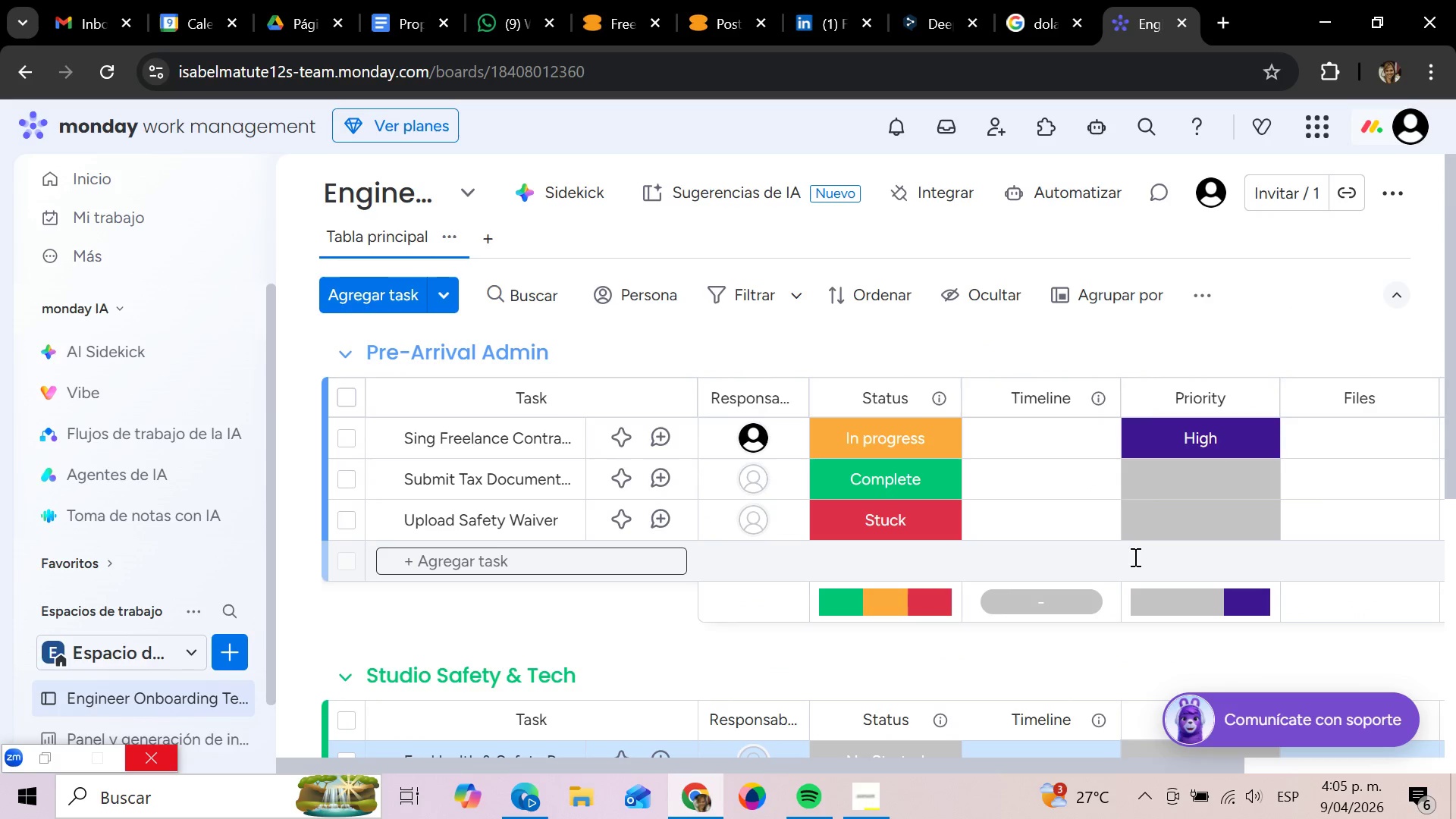 
scroll: coordinate [1134, 557], scroll_direction: down, amount: 3.0
 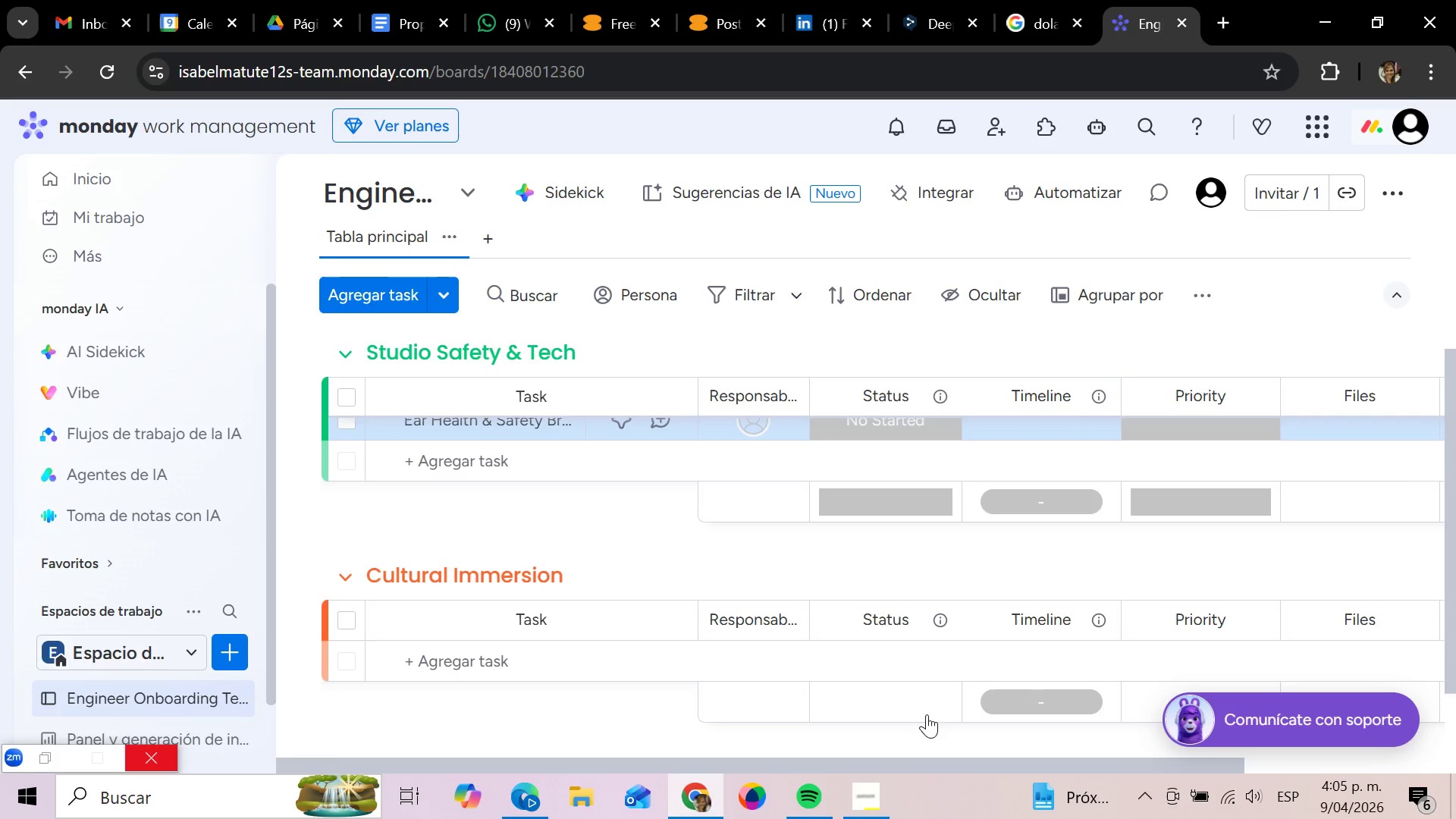 
wait(24.19)
 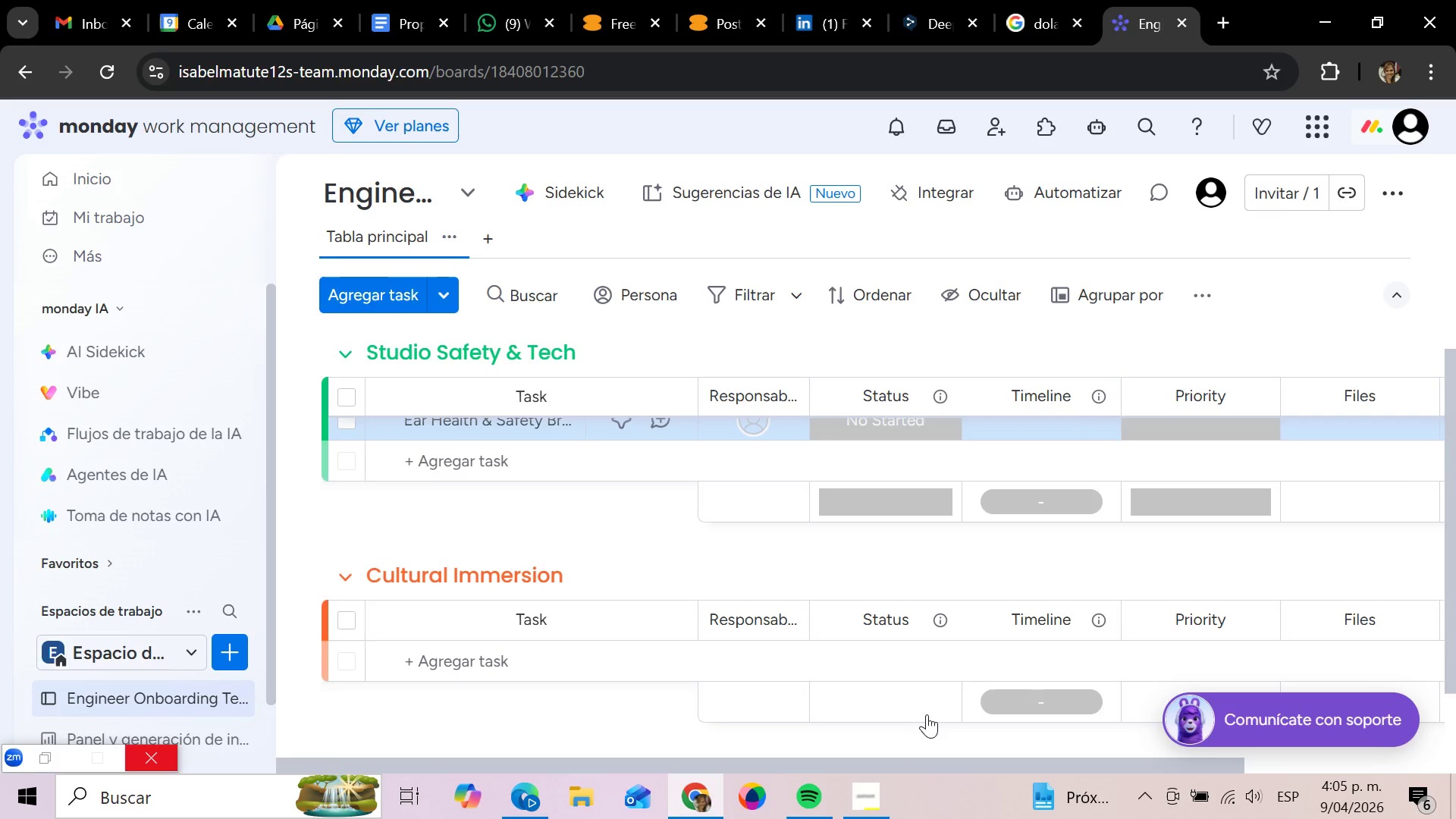 
scroll: coordinate [995, 604], scroll_direction: up, amount: 7.0
 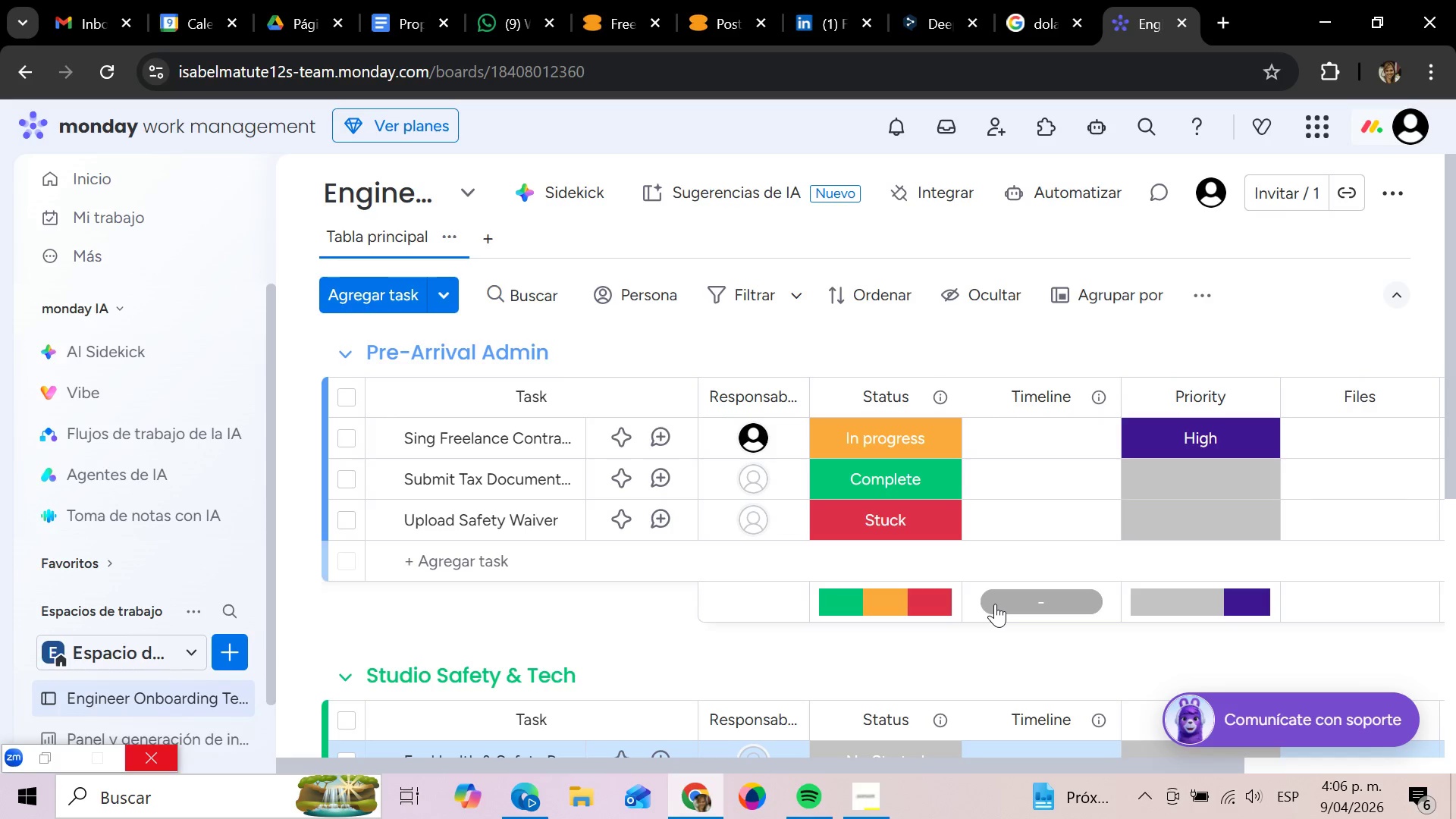 
wait(10.6)
 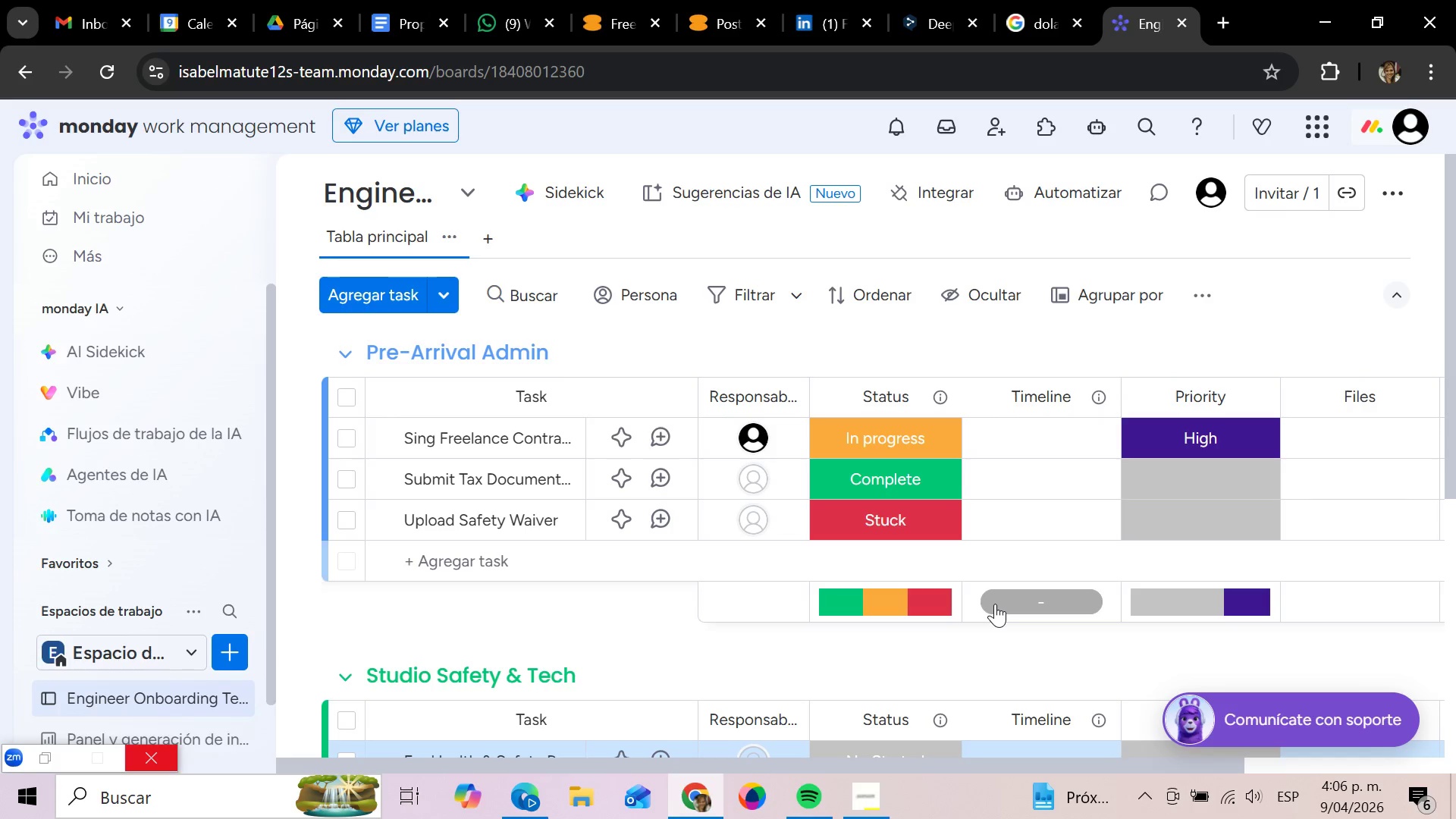 
scroll: coordinate [1075, 621], scroll_direction: up, amount: 4.0
 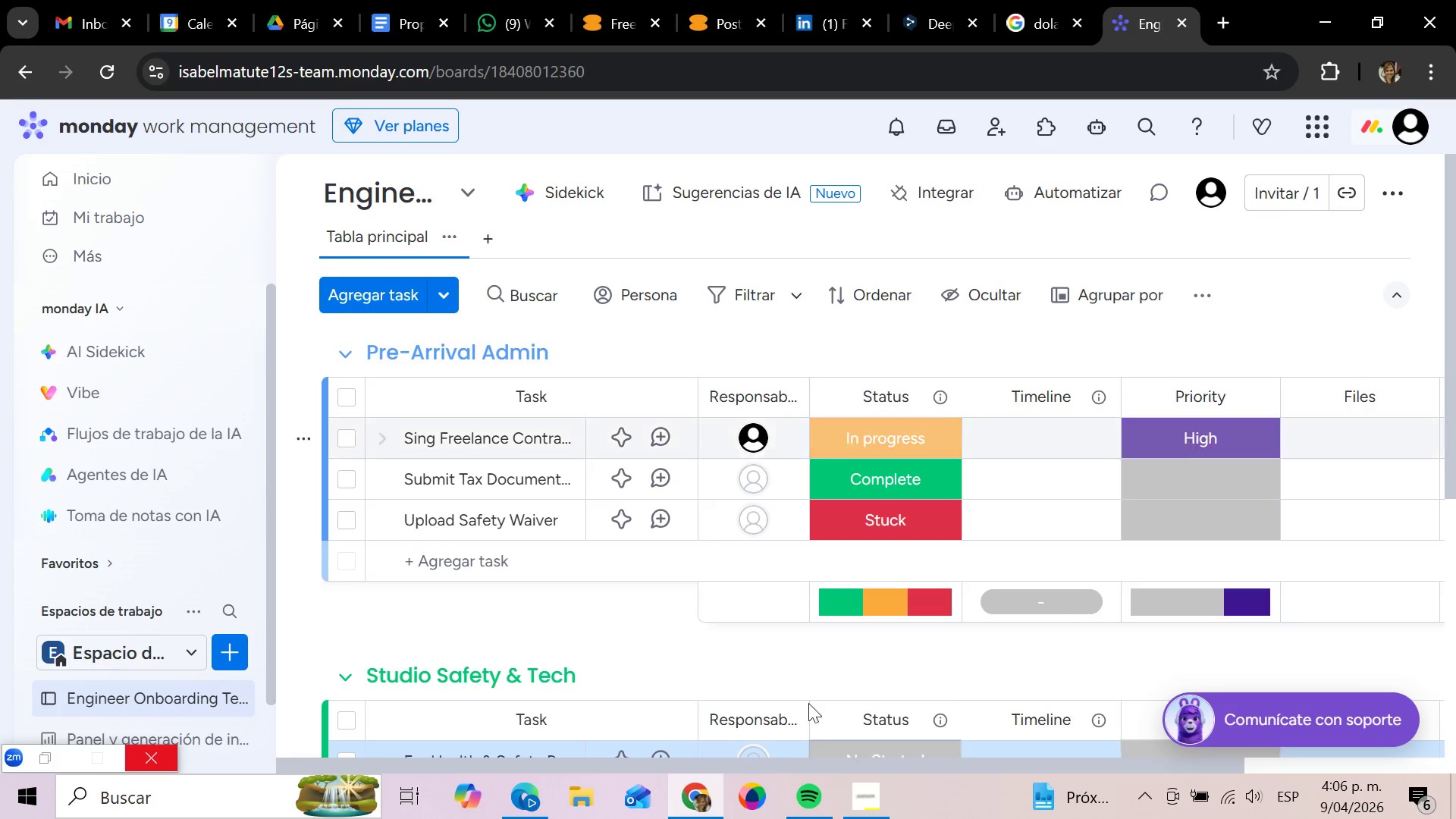 
left_click([875, 801])
 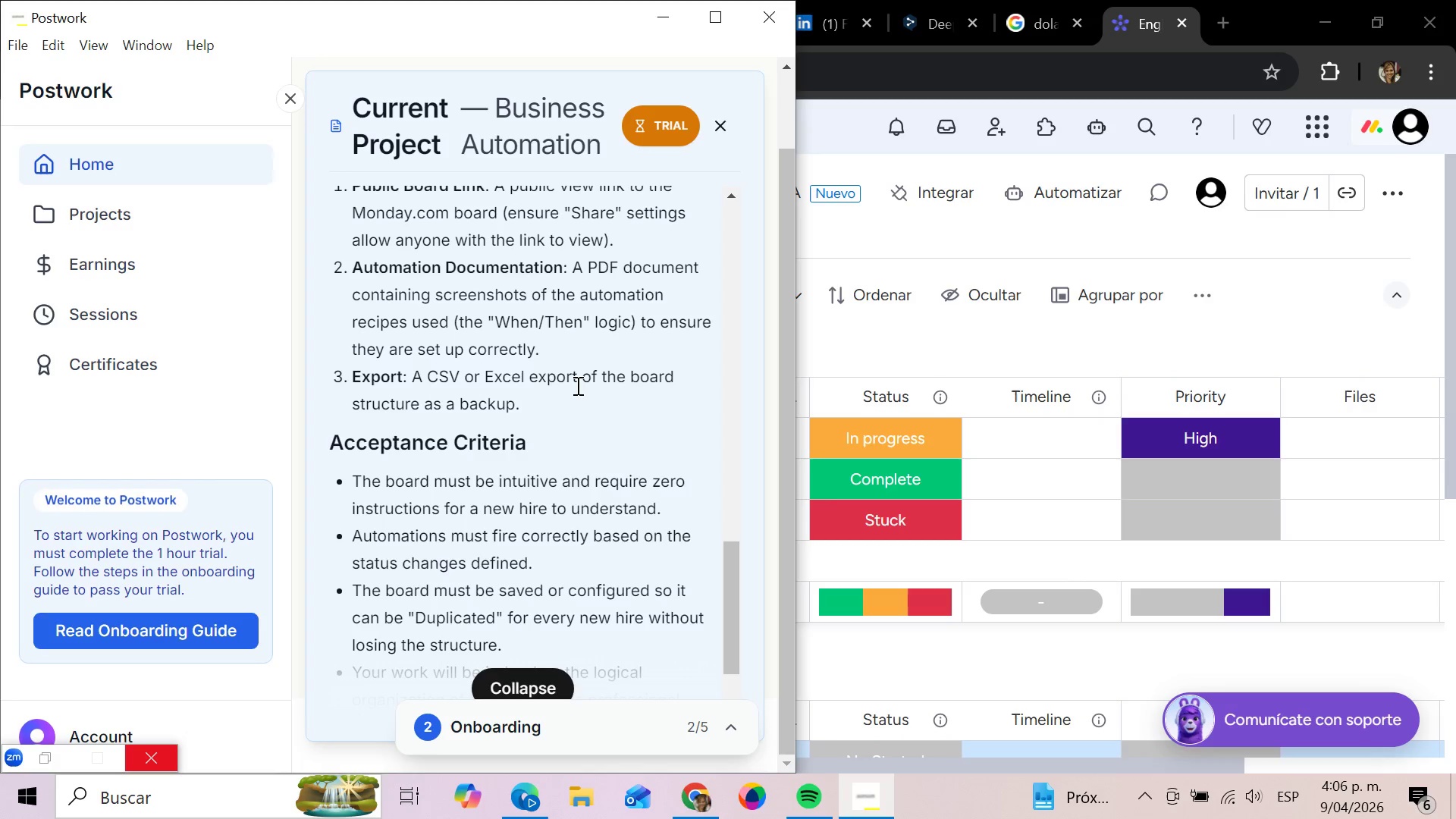 
scroll: coordinate [576, 385], scroll_direction: down, amount: 1.0